 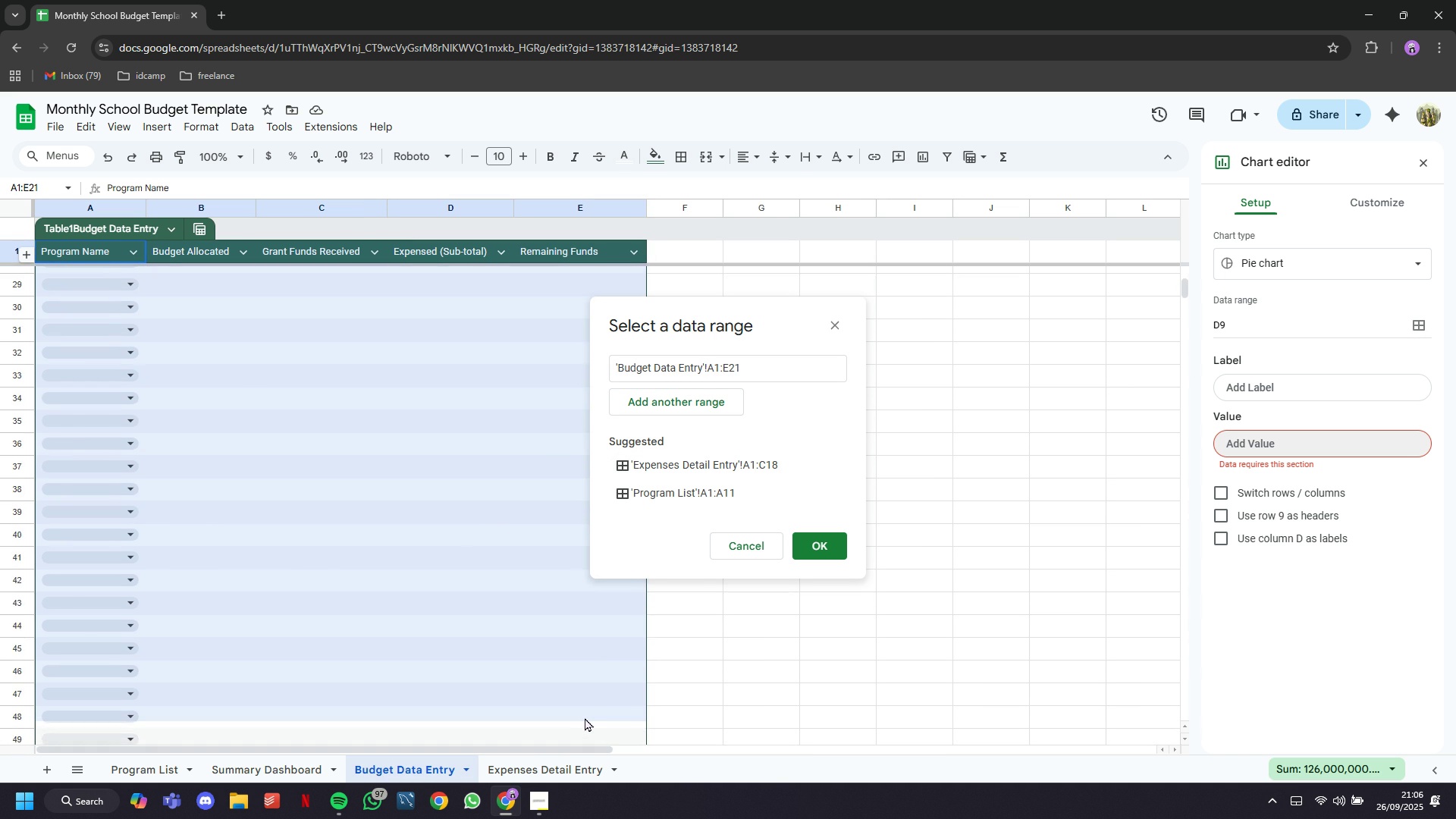 
scroll: coordinate [551, 567], scroll_direction: up, amount: 49.0
 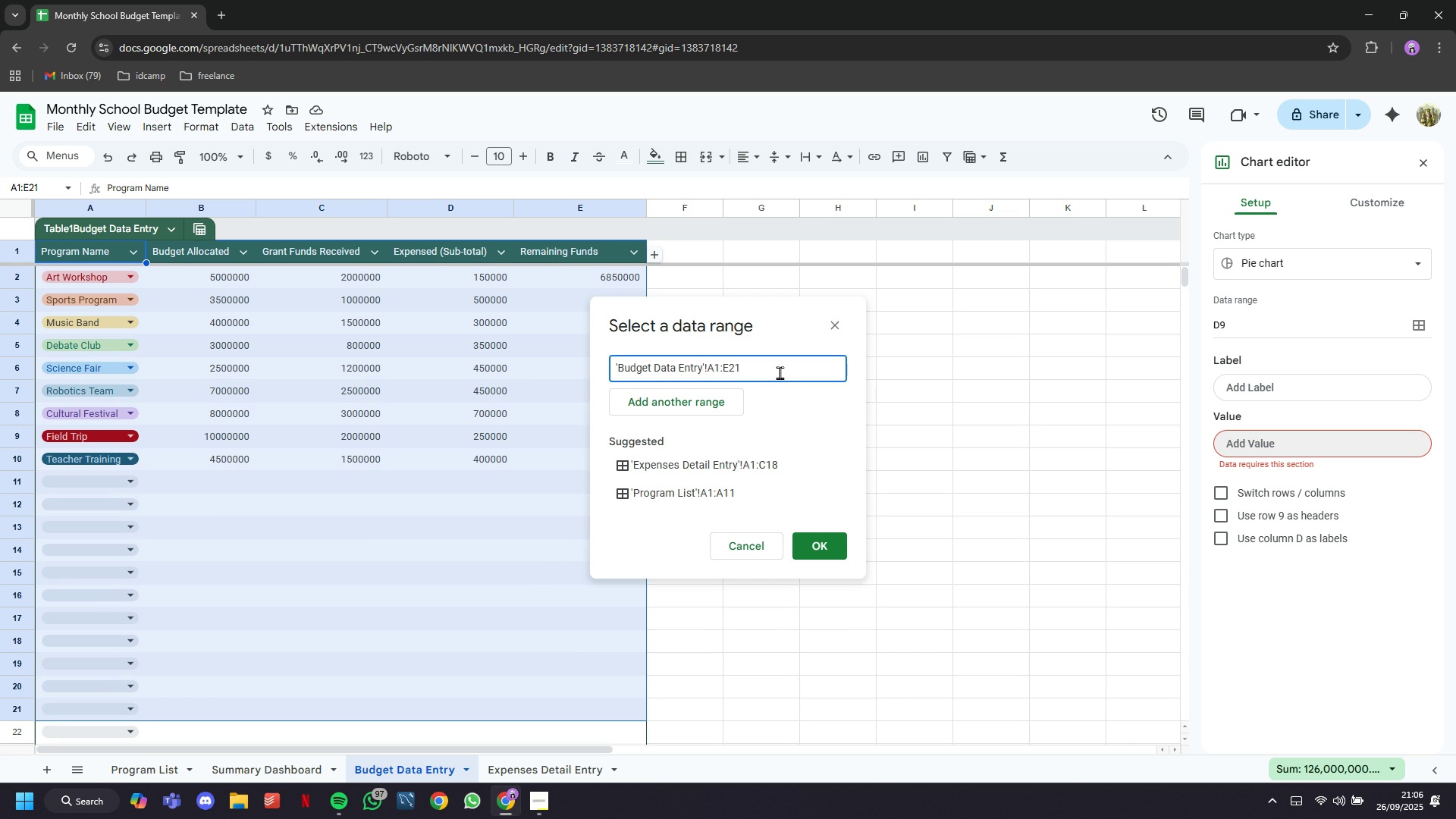 
key(Backspace)
 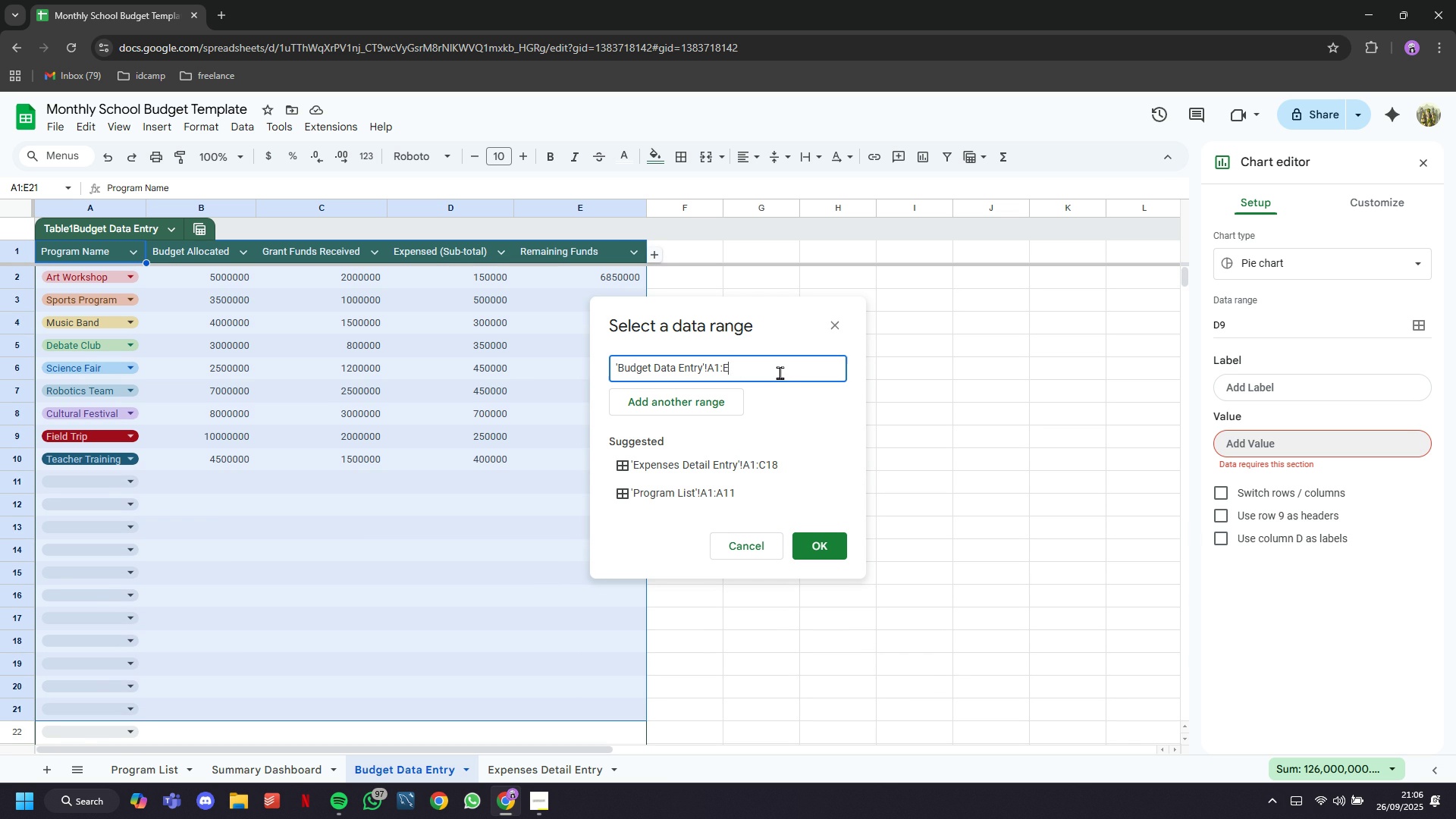 
key(Backspace)
 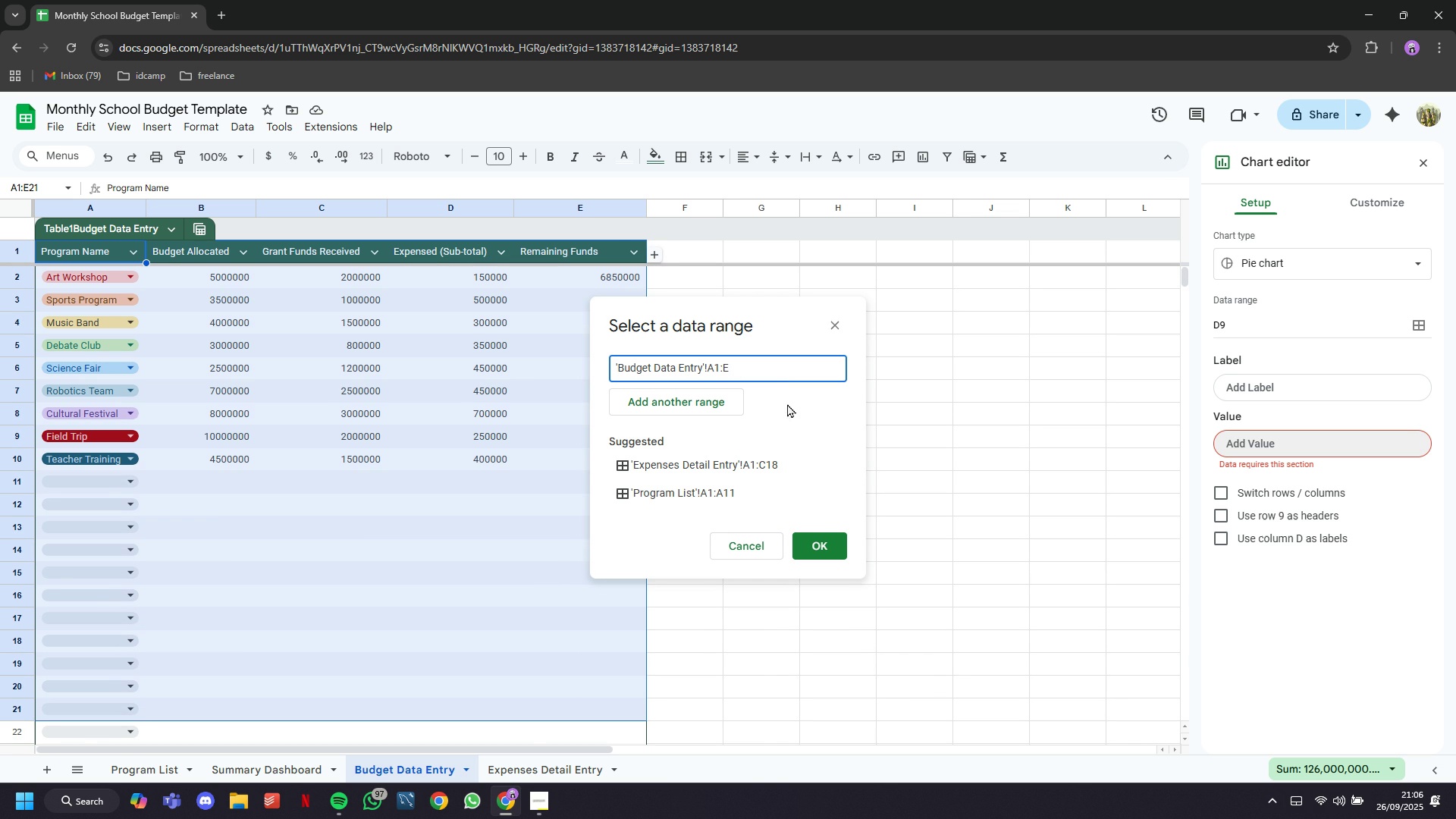 
left_click([824, 541])
 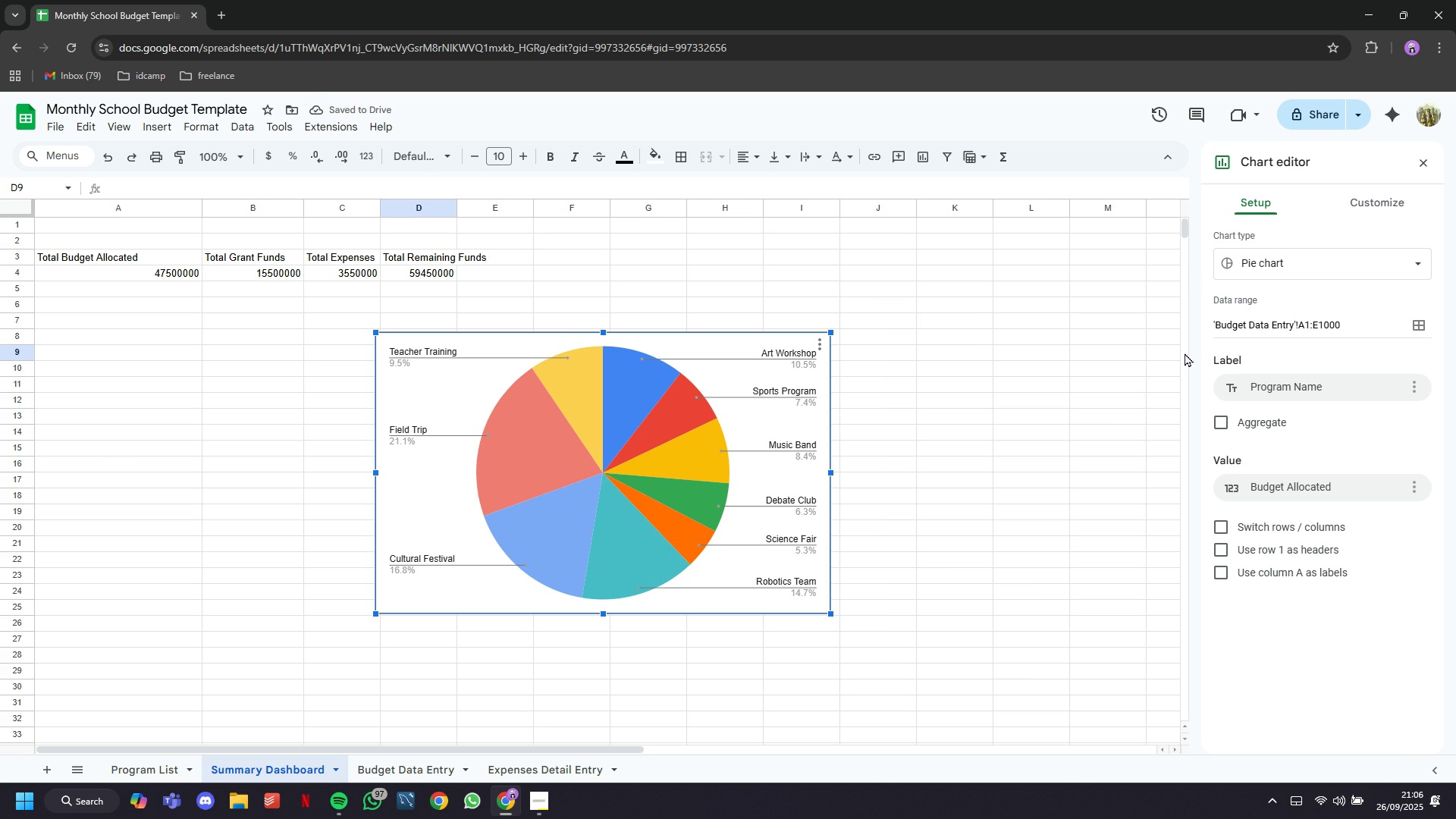 
wait(11.79)
 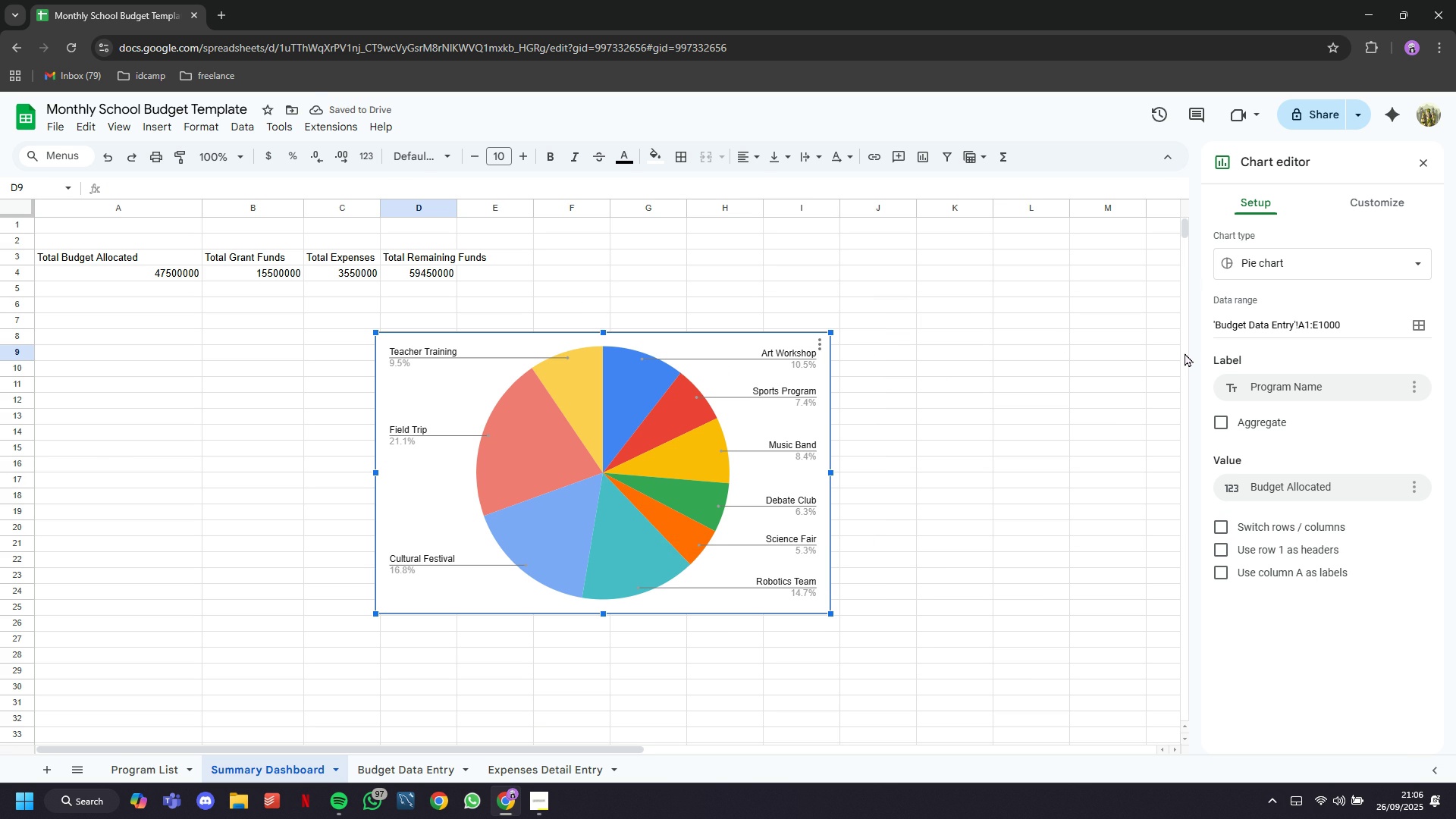 
left_click([1320, 482])